 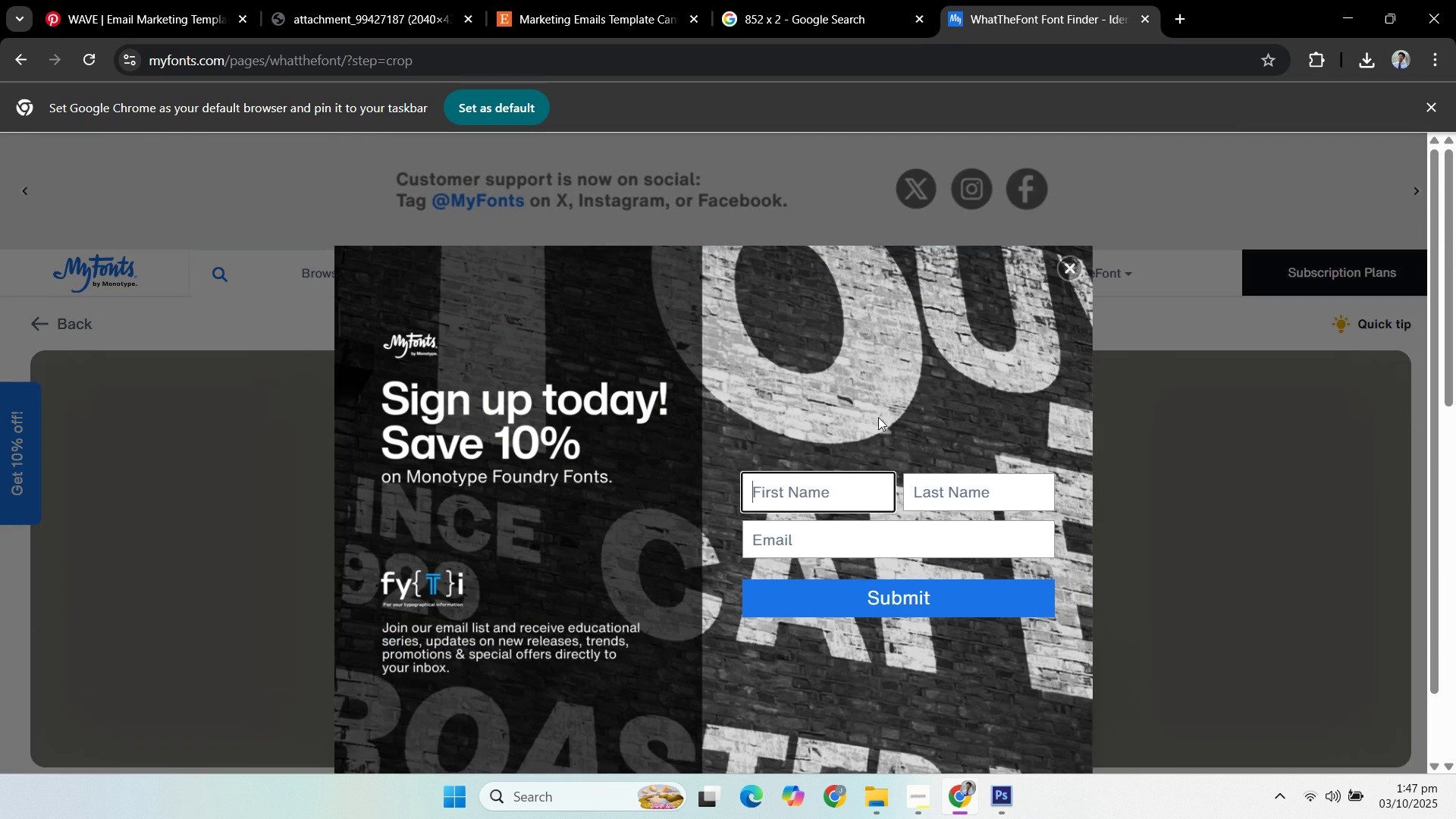 
left_click([1063, 268])
 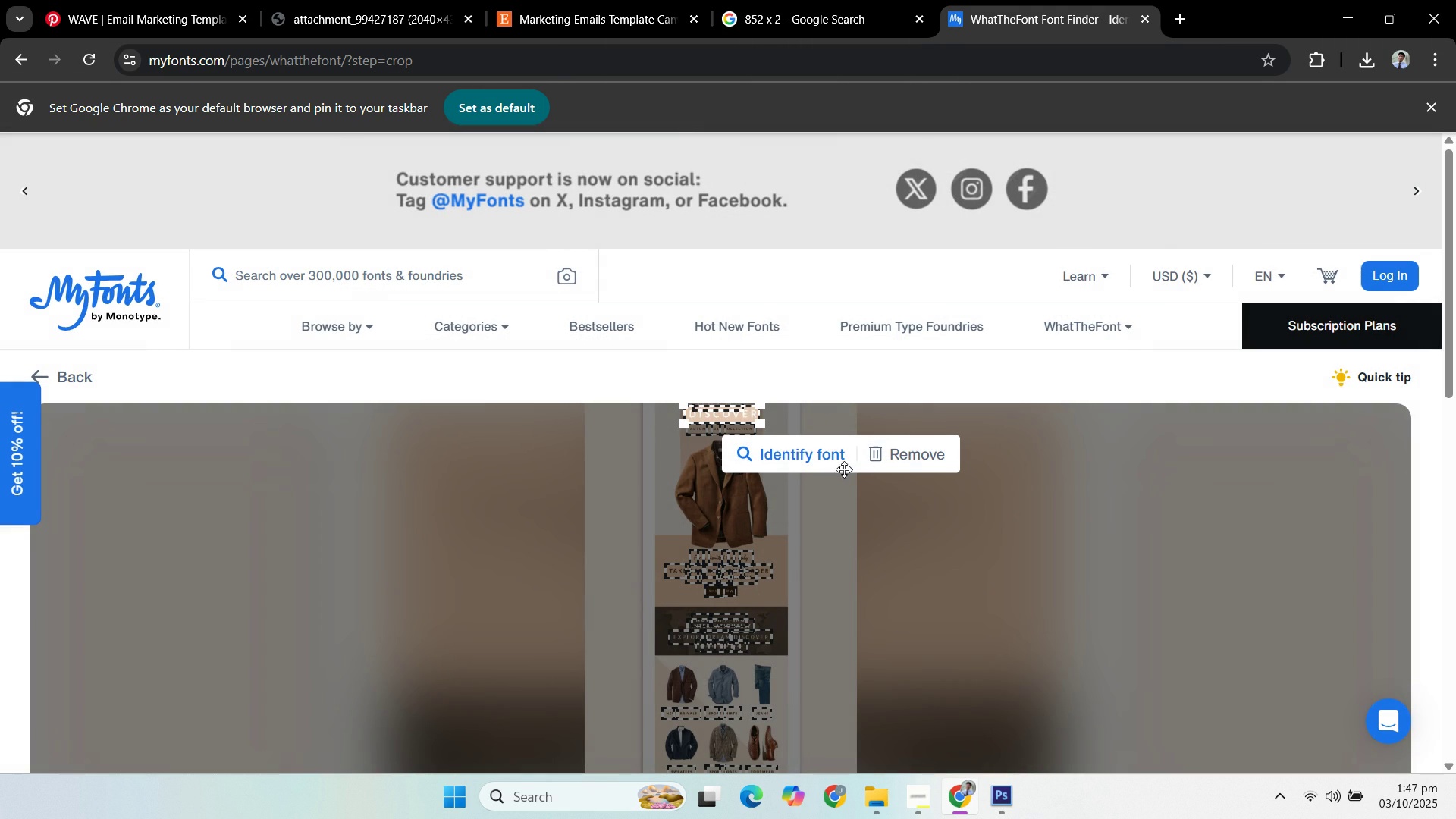 
scroll: coordinate [959, 544], scroll_direction: down, amount: 2.0
 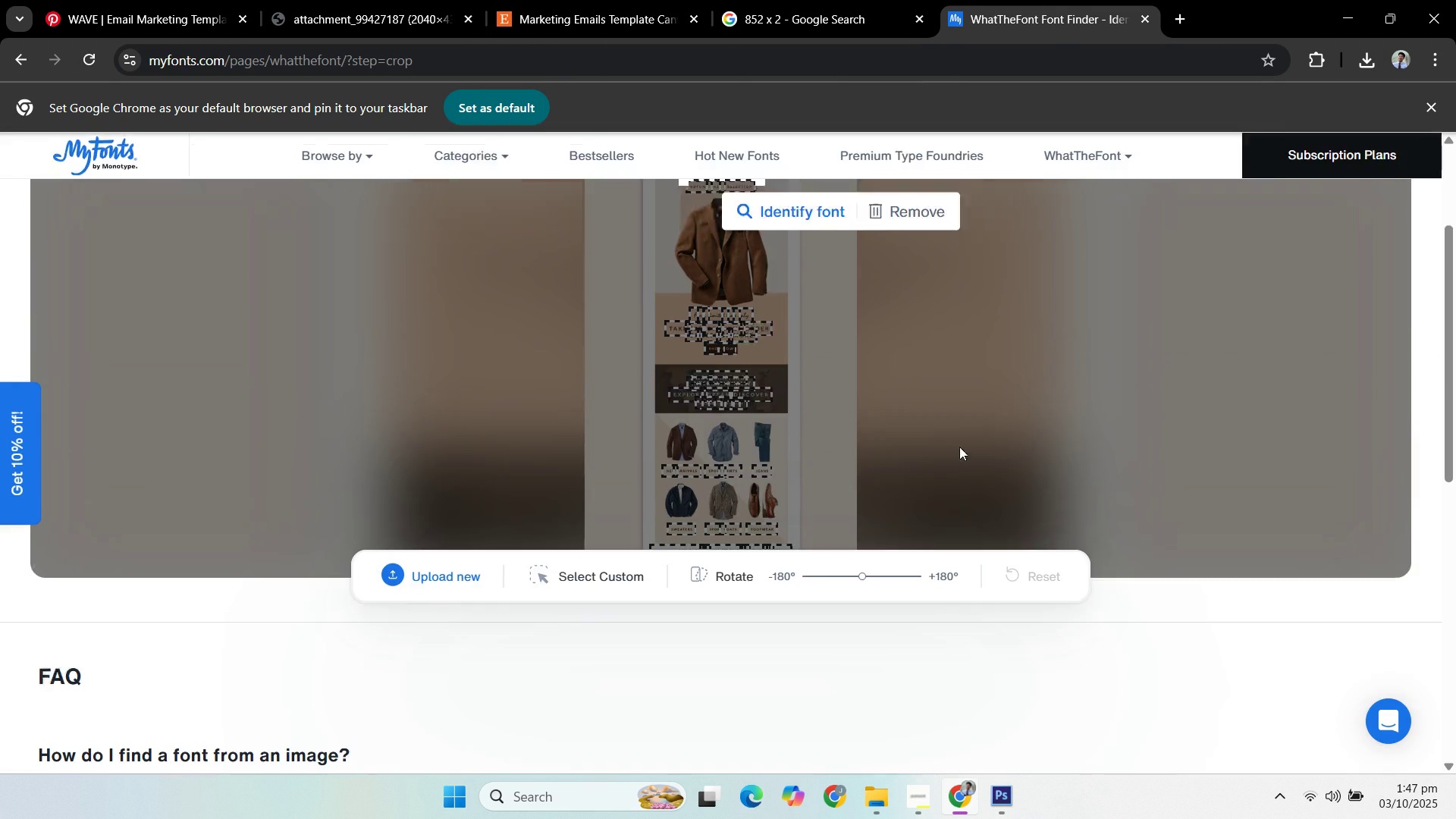 
scroll: coordinate [959, 447], scroll_direction: up, amount: 3.0
 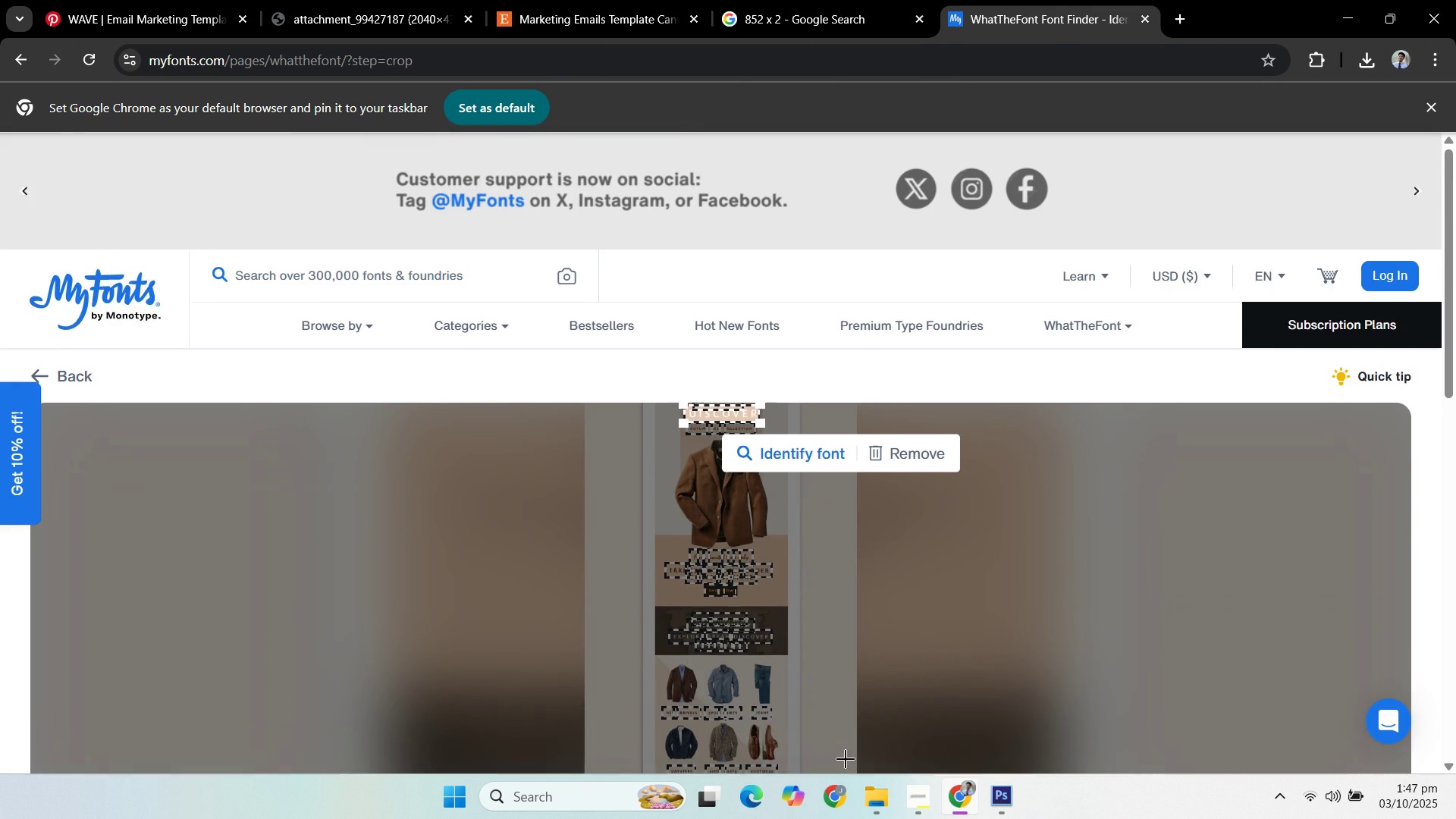 
scroll: coordinate [881, 689], scroll_direction: down, amount: 2.0
 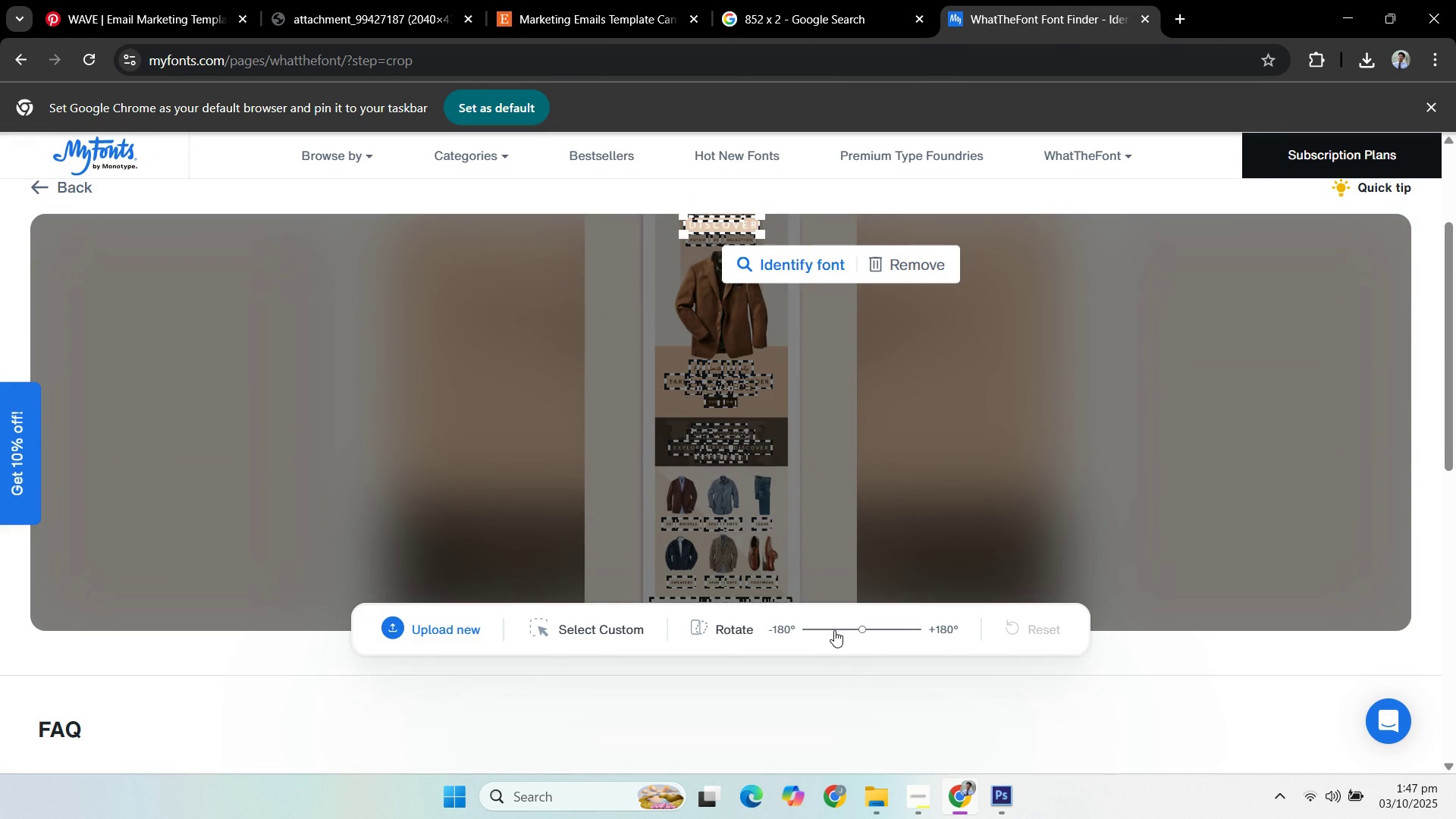 
left_click([834, 630])